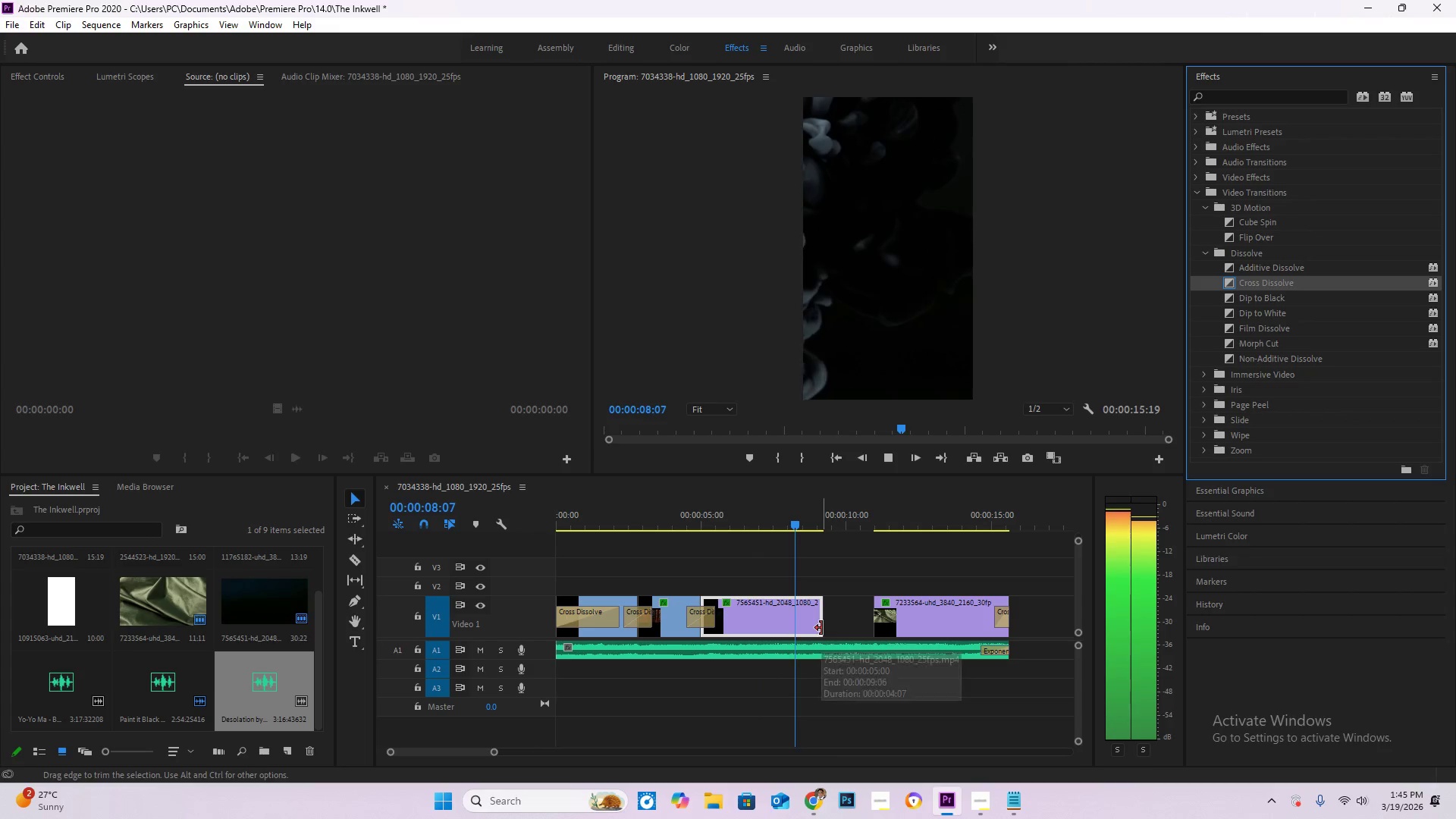 
wait(5.59)
 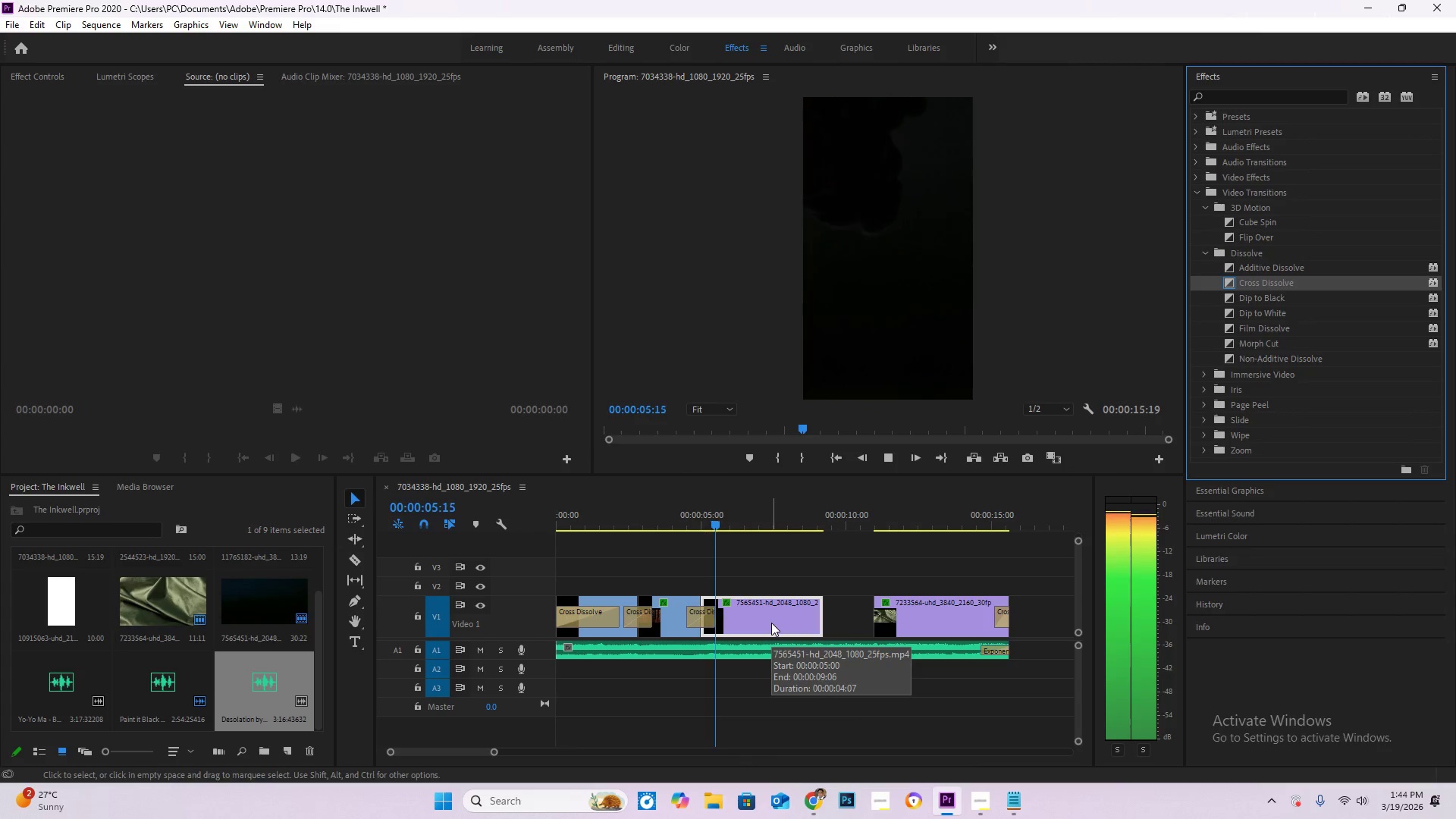 
left_click_drag(start_coordinate=[821, 628], to_coordinate=[879, 635])
 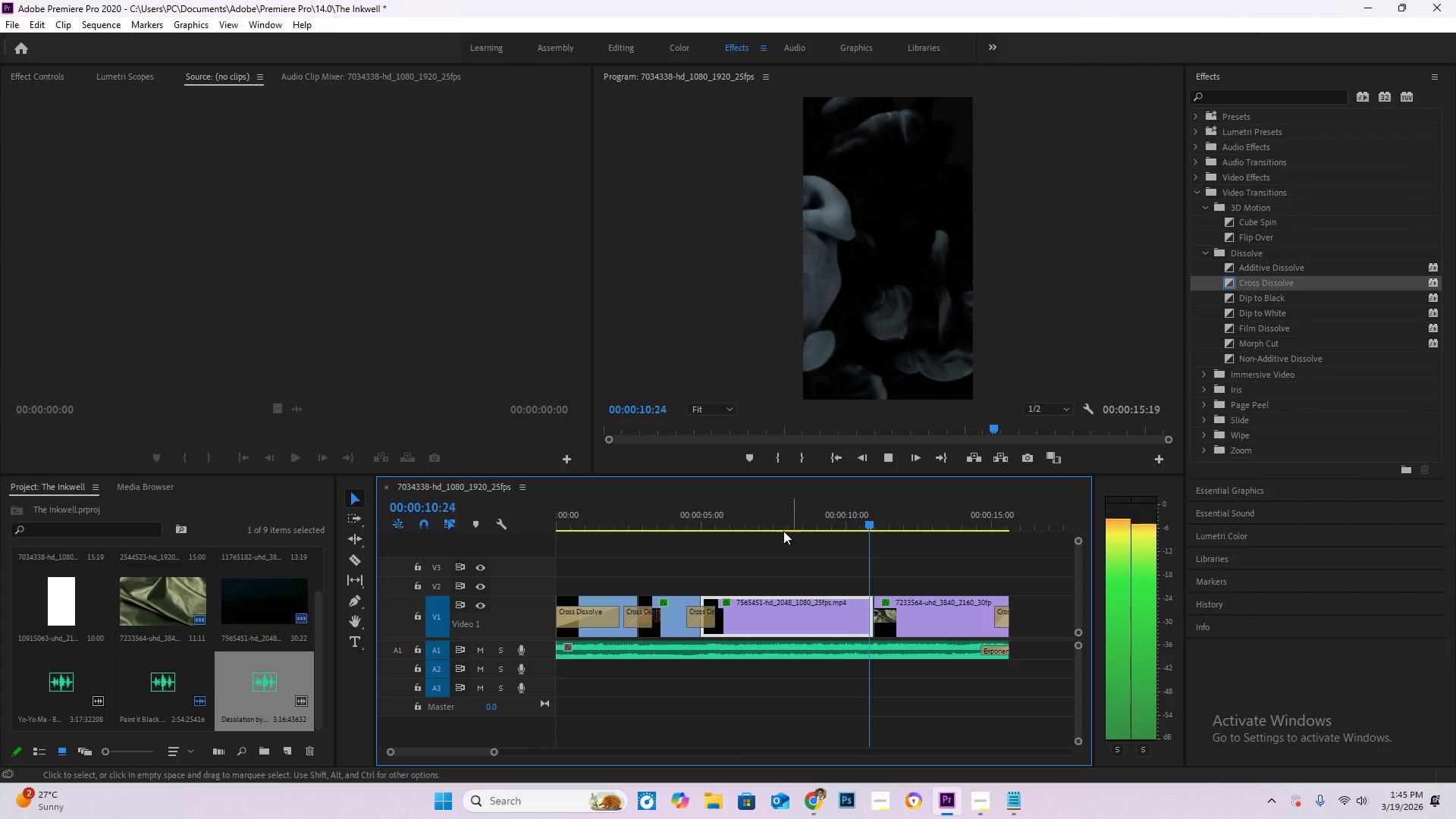 
left_click_drag(start_coordinate=[783, 526], to_coordinate=[788, 520])
 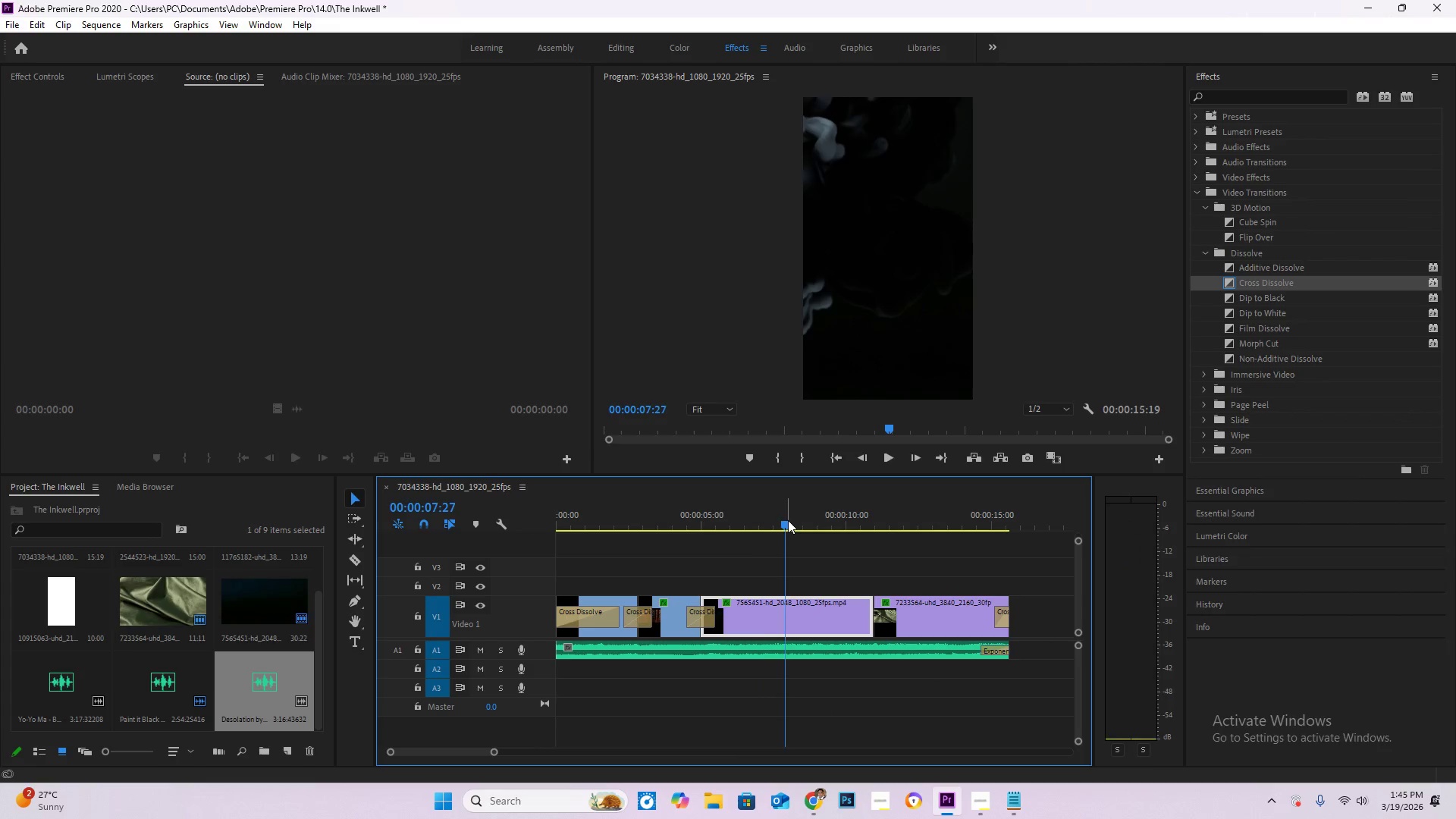 
key(Space)
 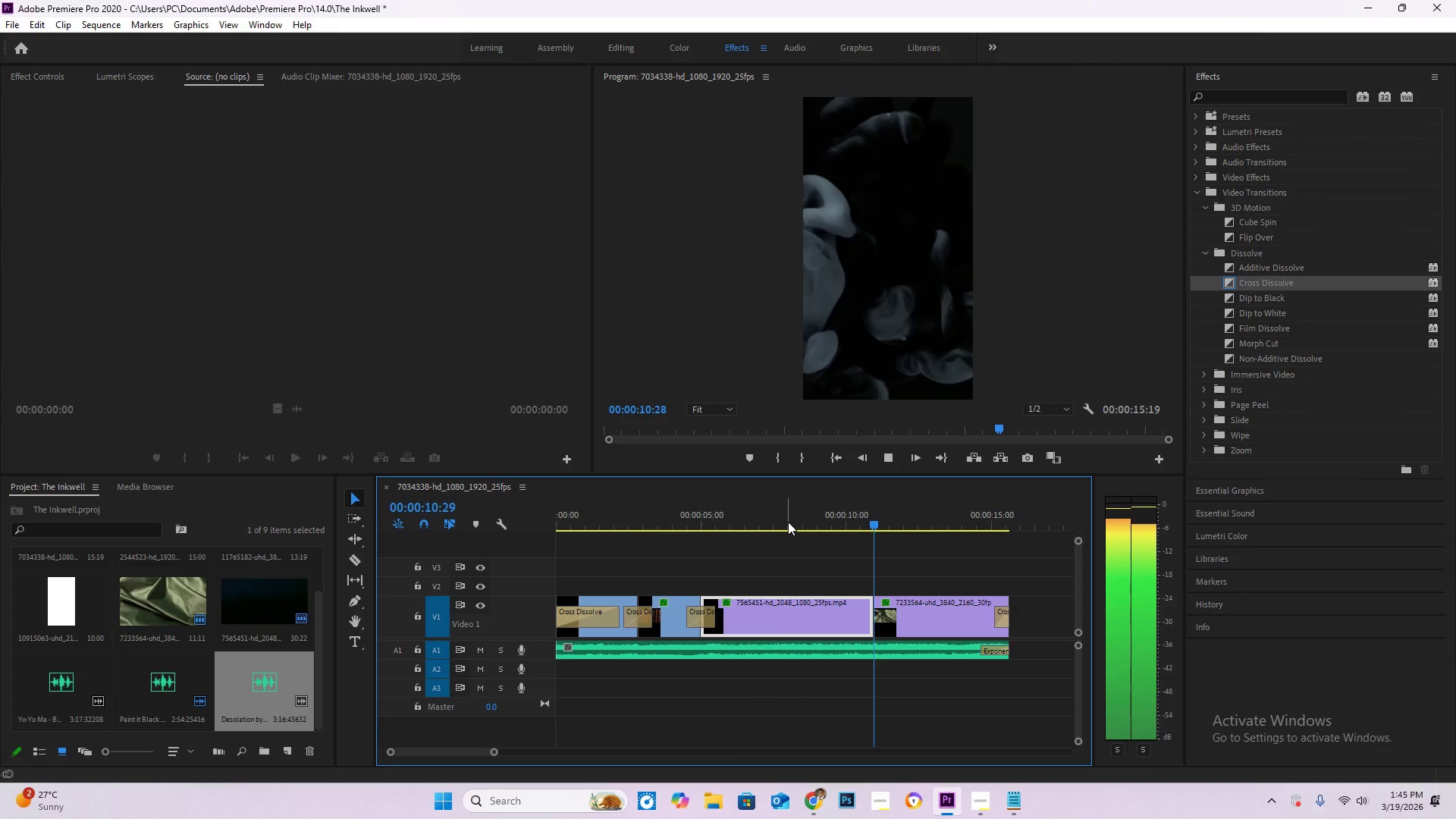 
left_click_drag(start_coordinate=[895, 520], to_coordinate=[883, 520])
 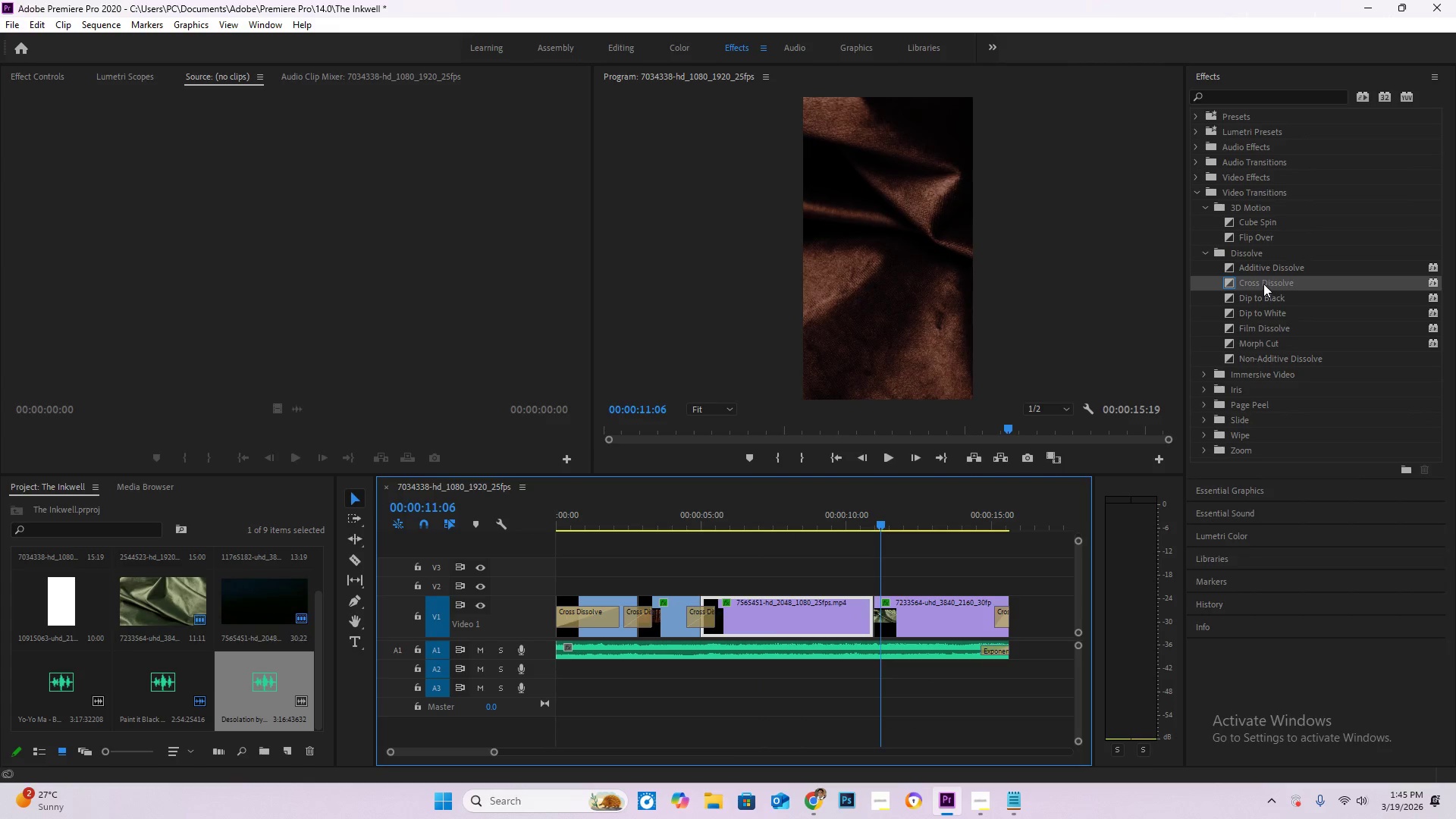 
left_click_drag(start_coordinate=[1263, 284], to_coordinate=[874, 613])
 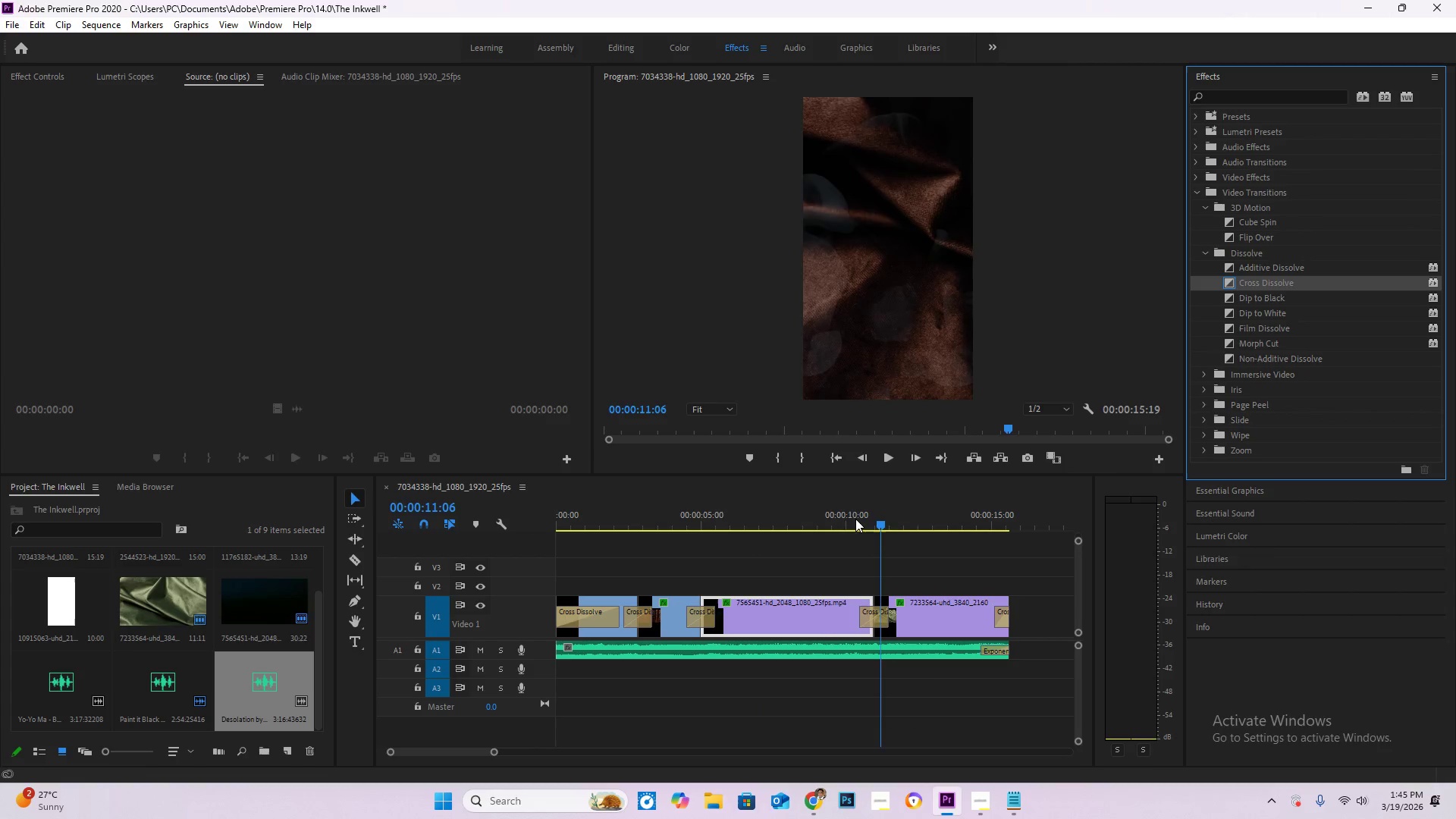 
left_click_drag(start_coordinate=[841, 516], to_coordinate=[780, 519])
 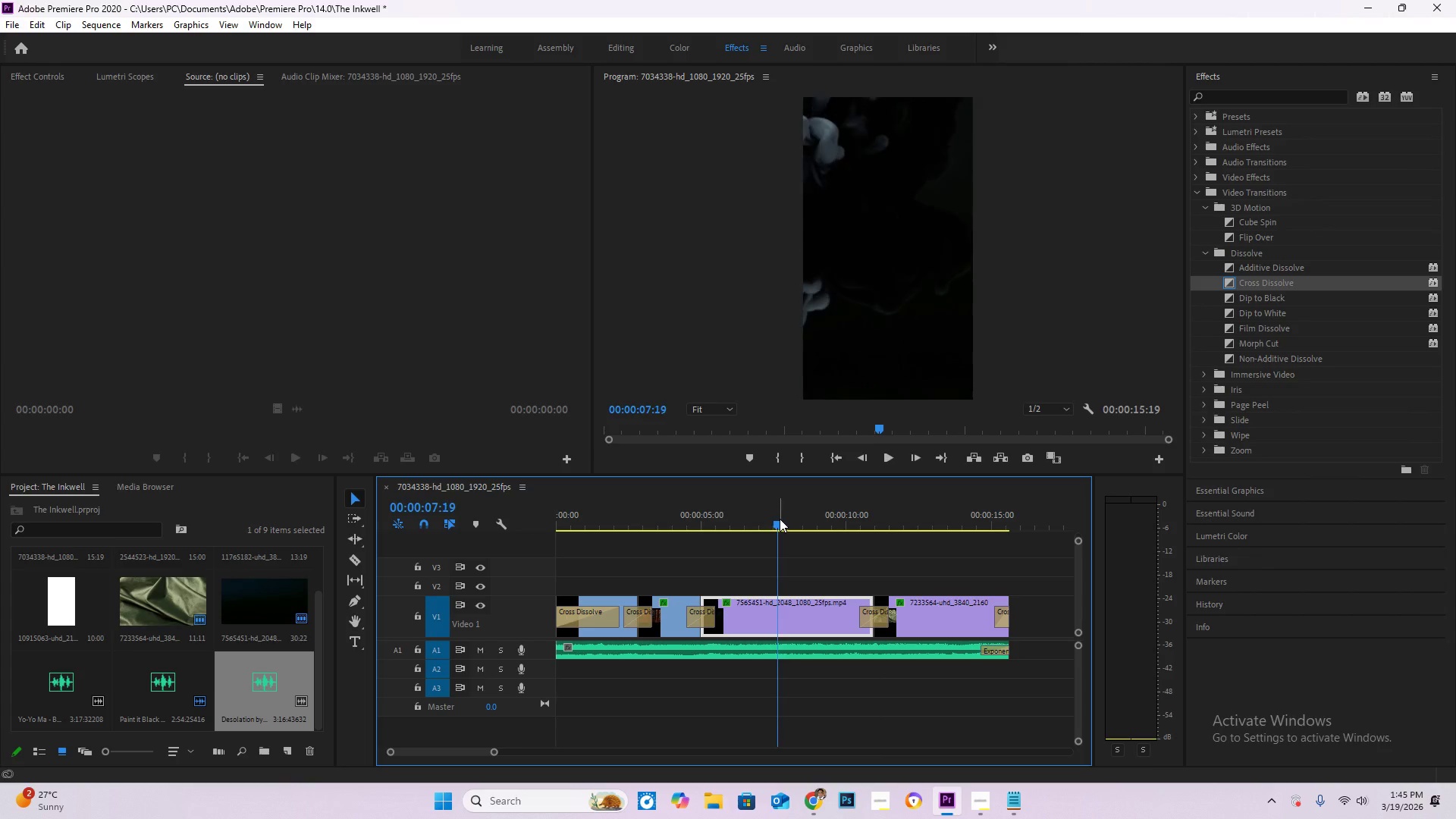 
key(Space)
 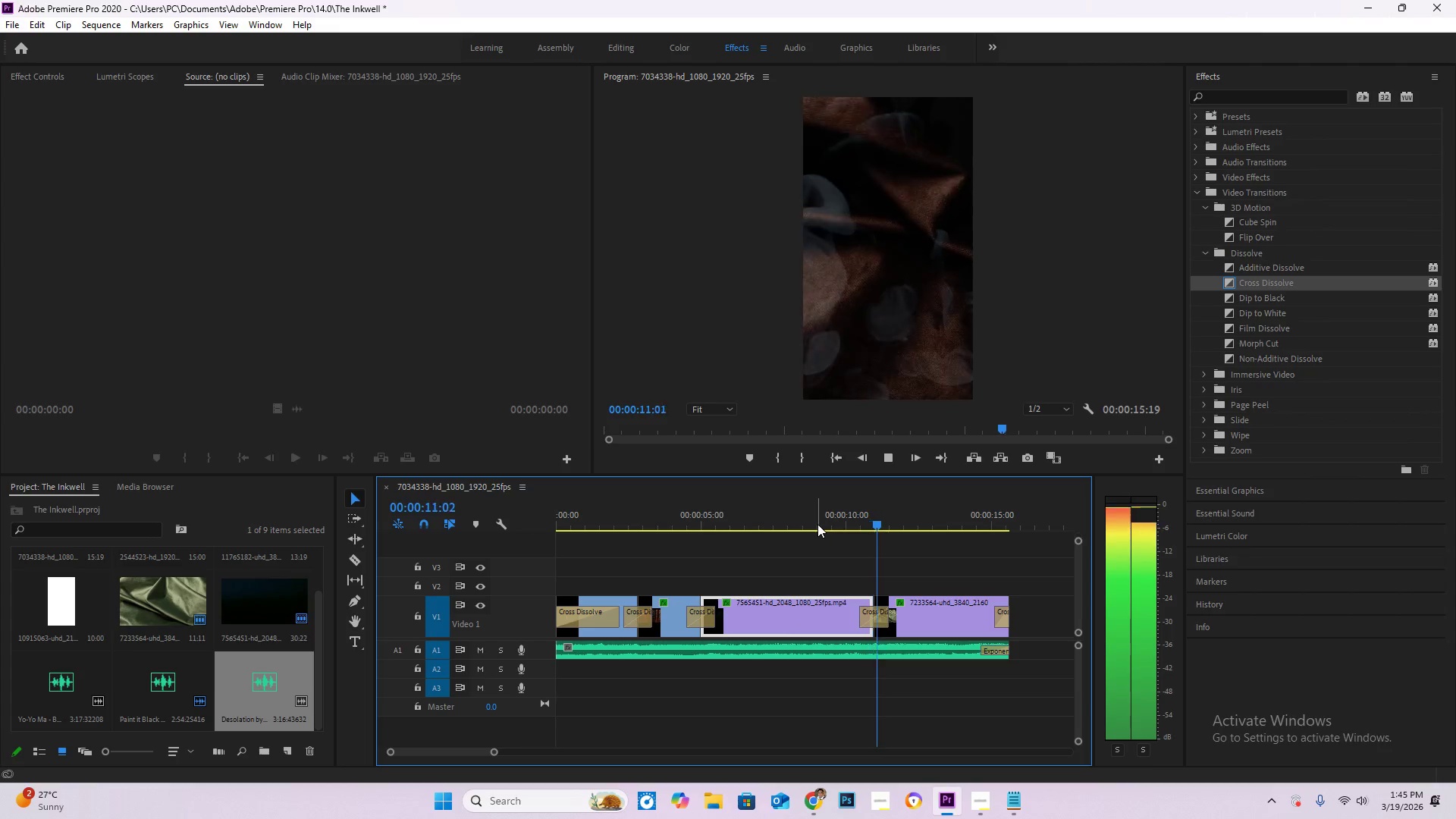 
wait(8.77)
 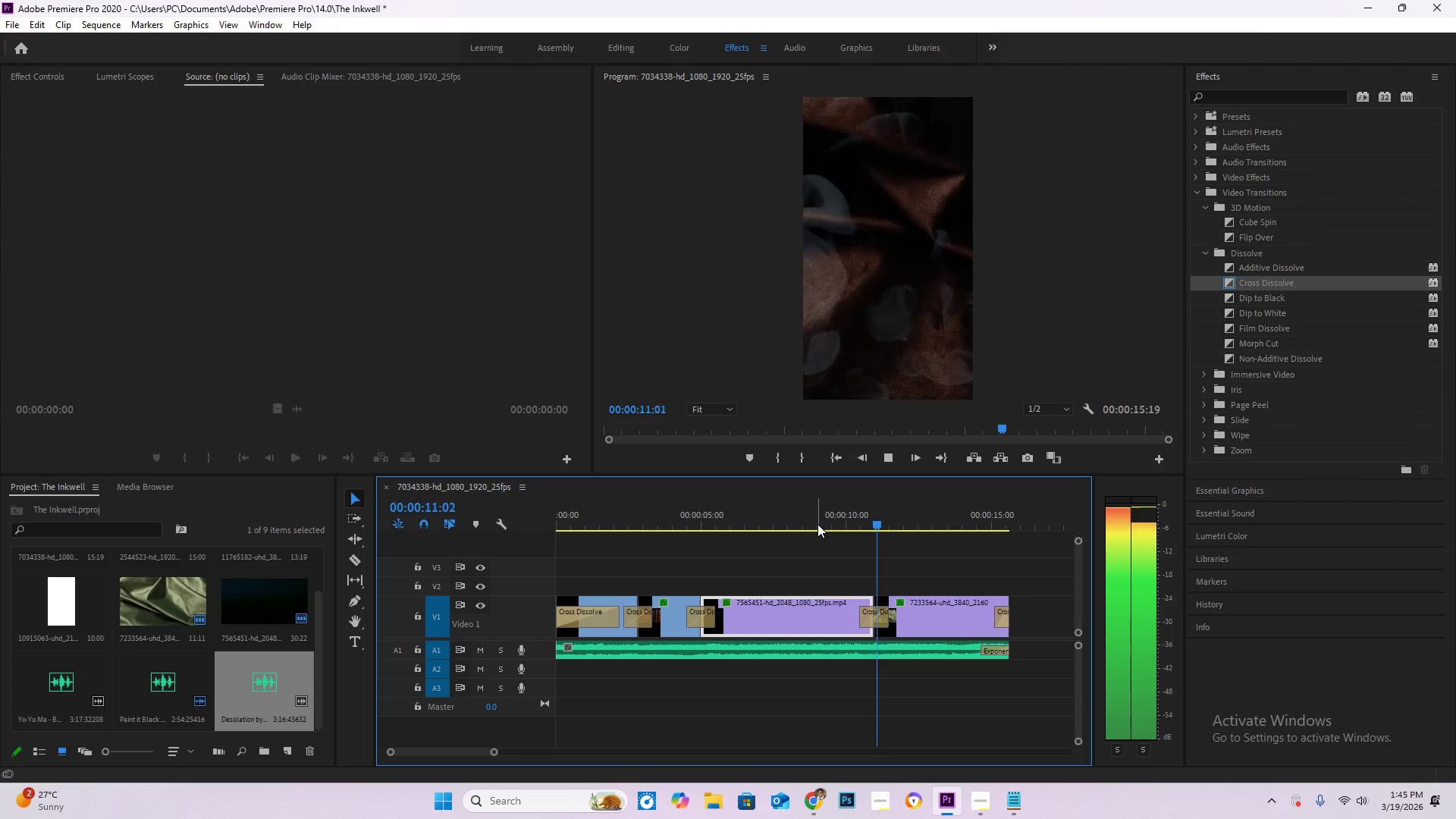 
left_click_drag(start_coordinate=[736, 507], to_coordinate=[525, 496])
 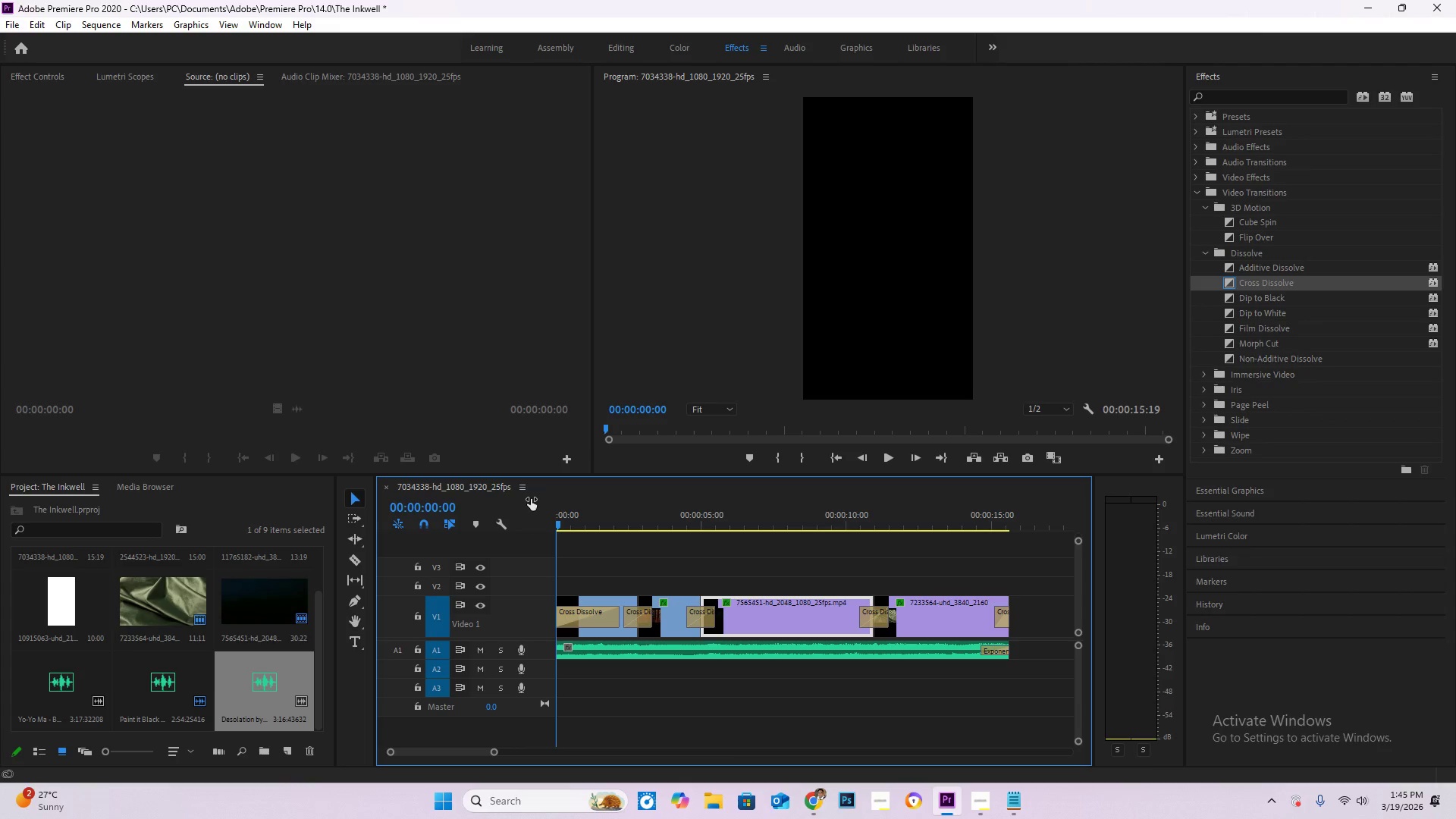 
wait(17.16)
 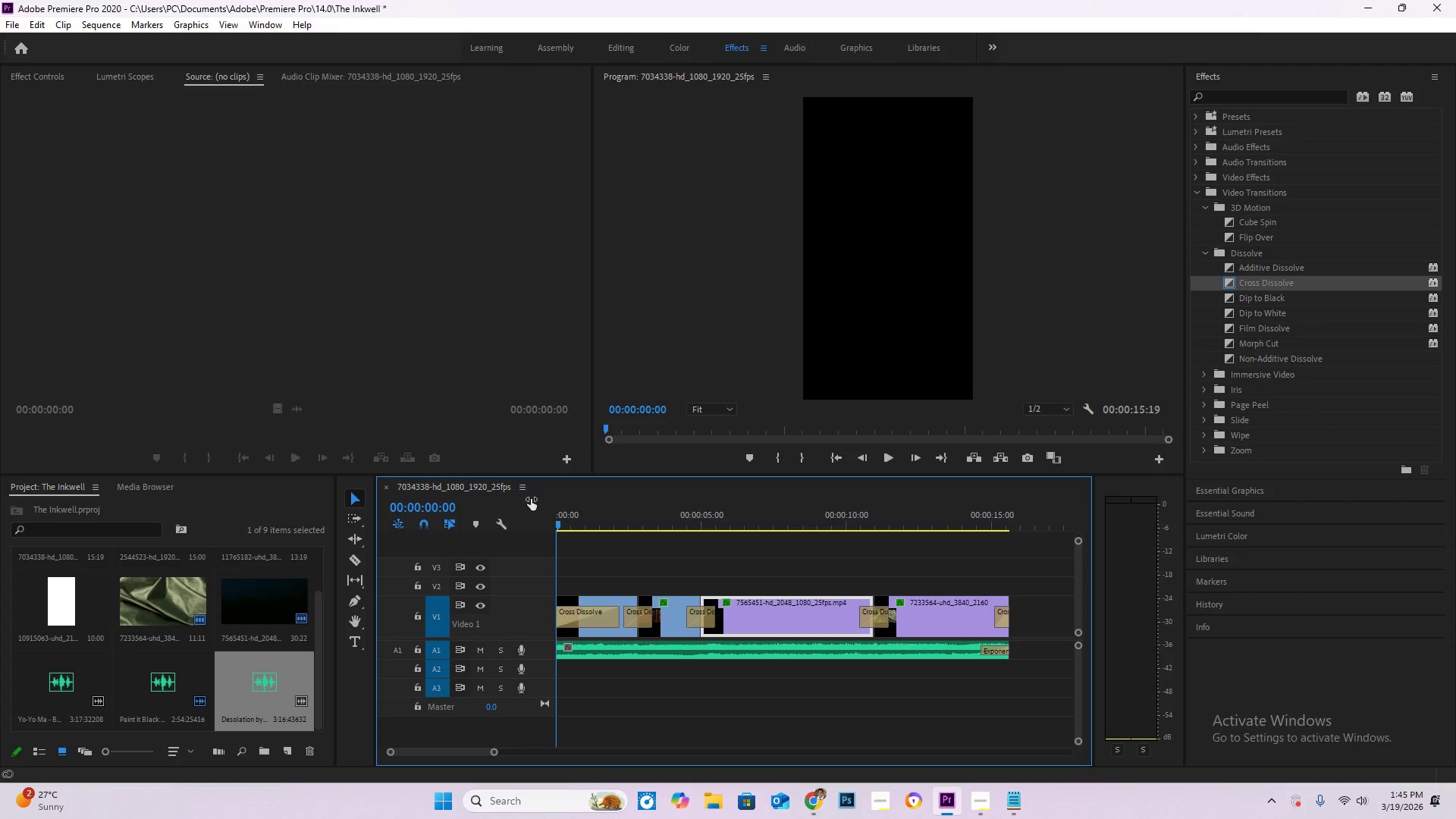 
key(Space)
 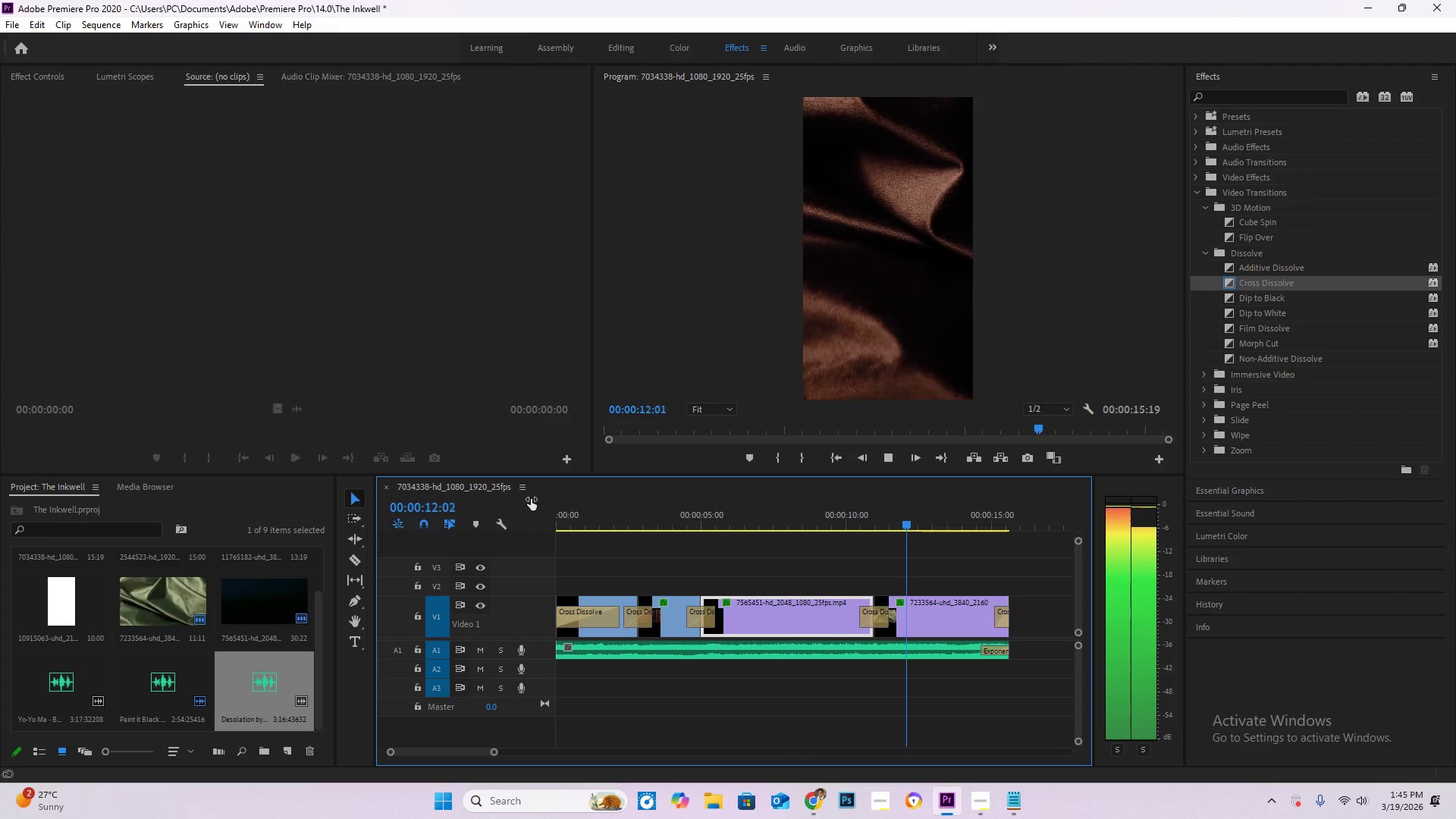 
wait(17.39)
 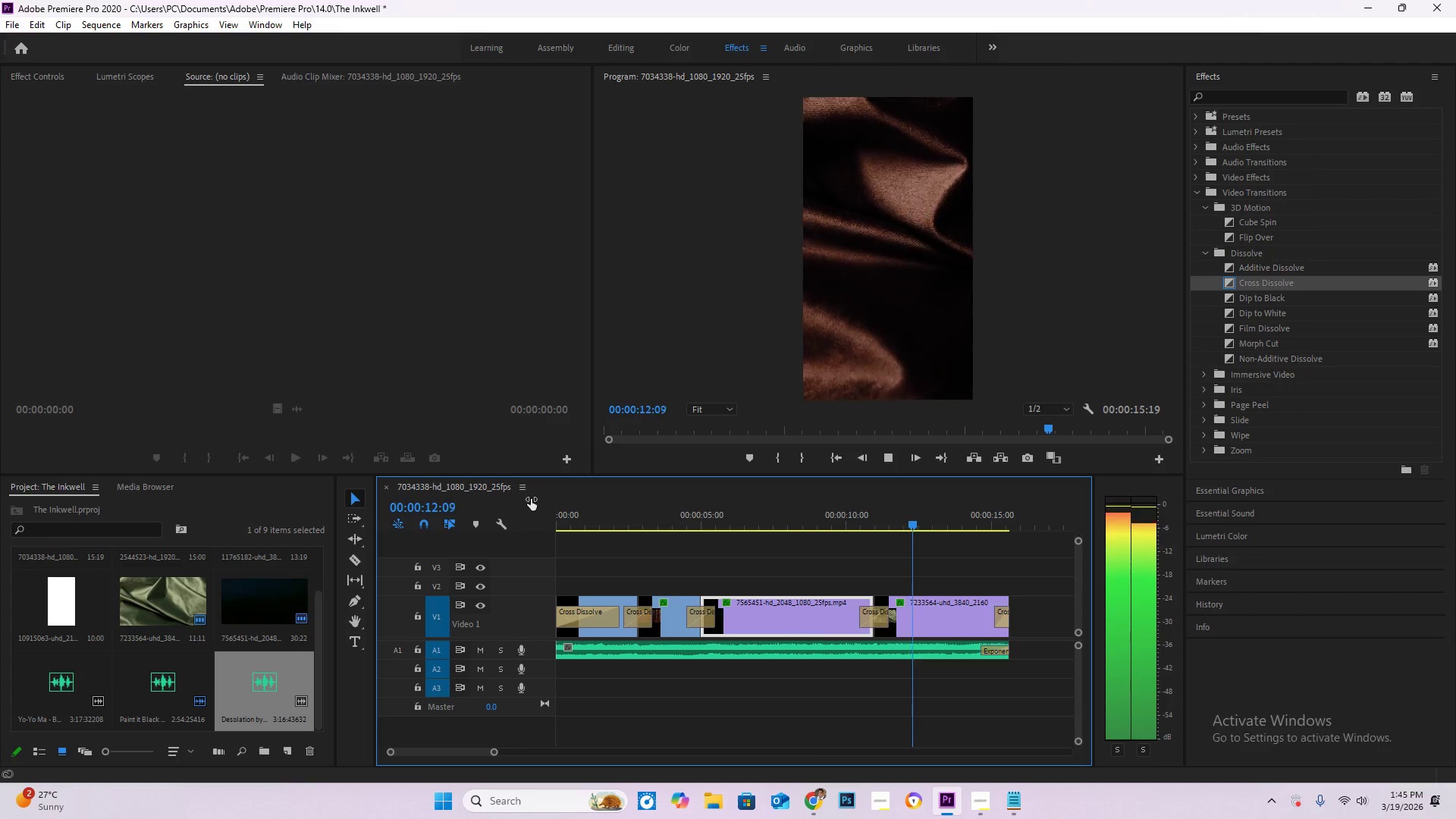 
key(Control+S)
 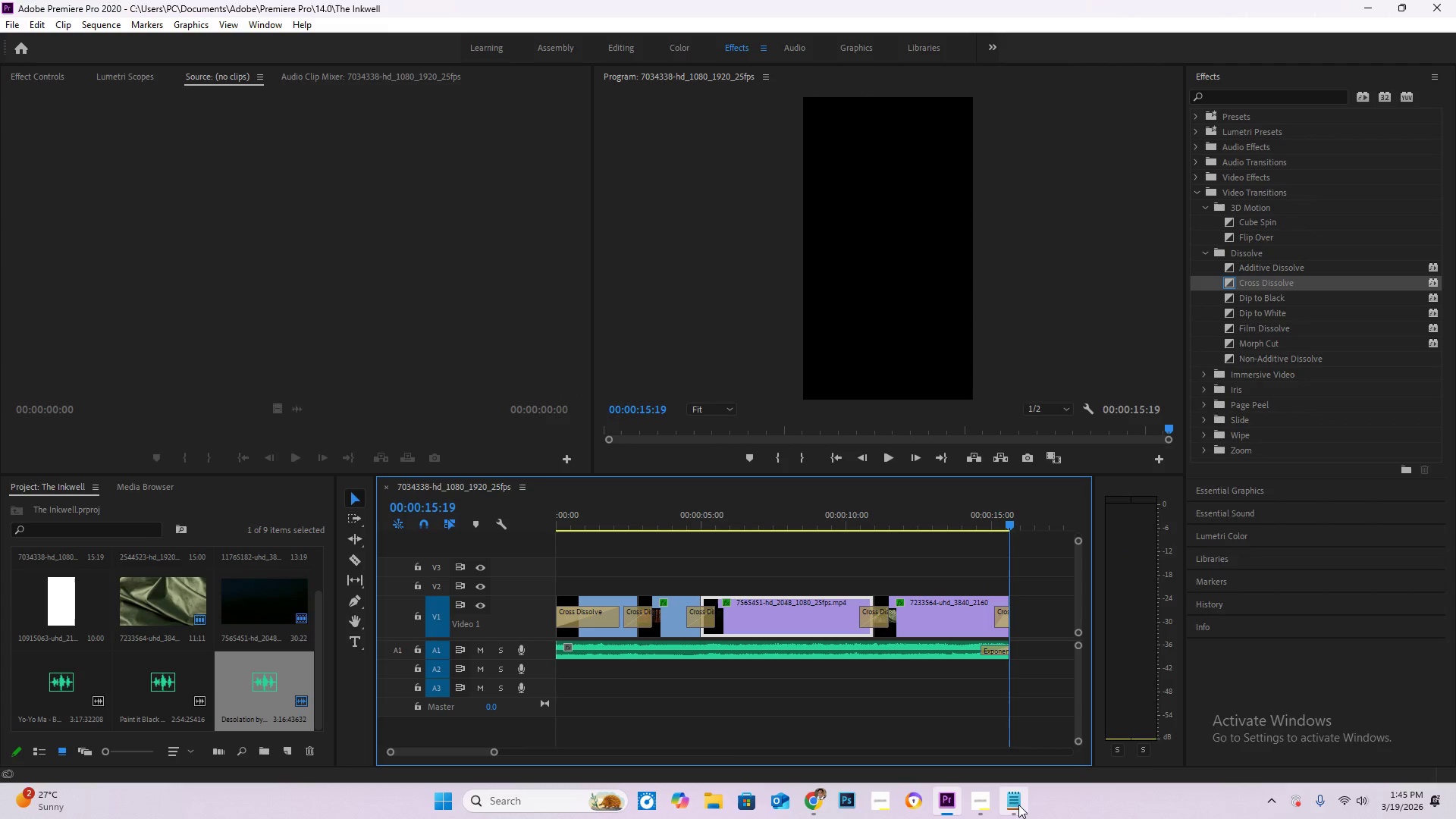 
left_click([983, 805])